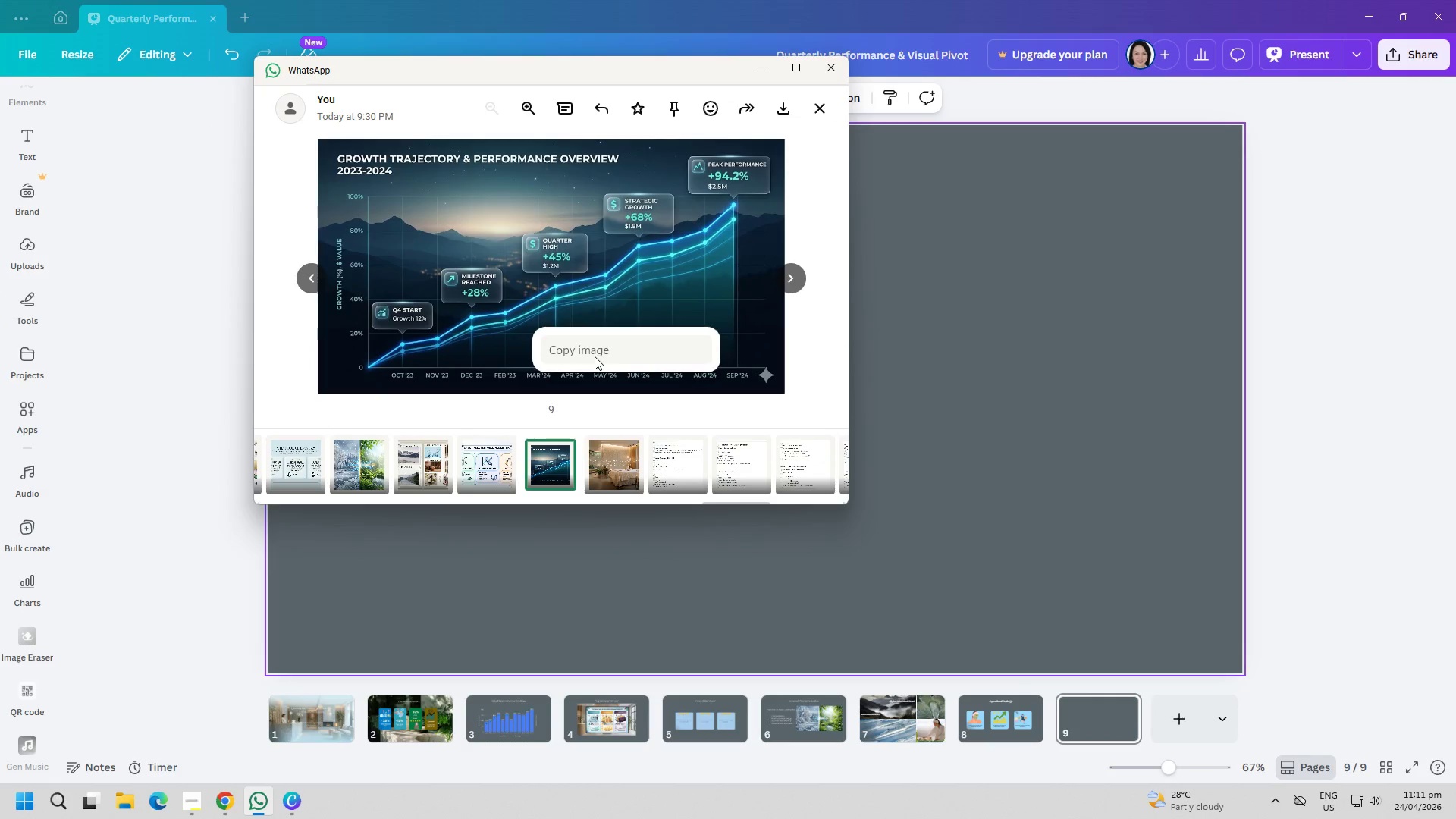 
left_click([595, 355])
 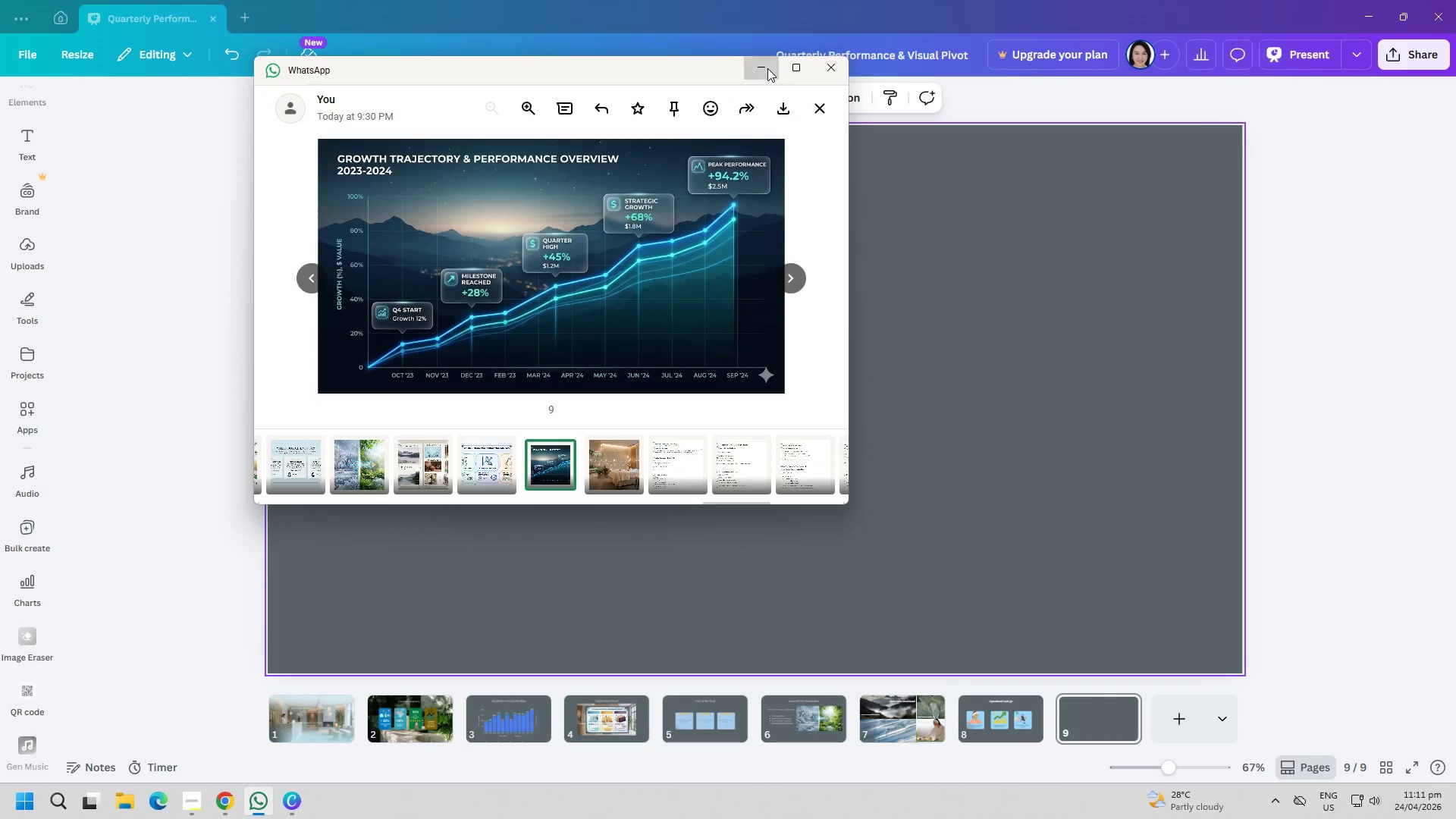 
double_click([629, 482])
 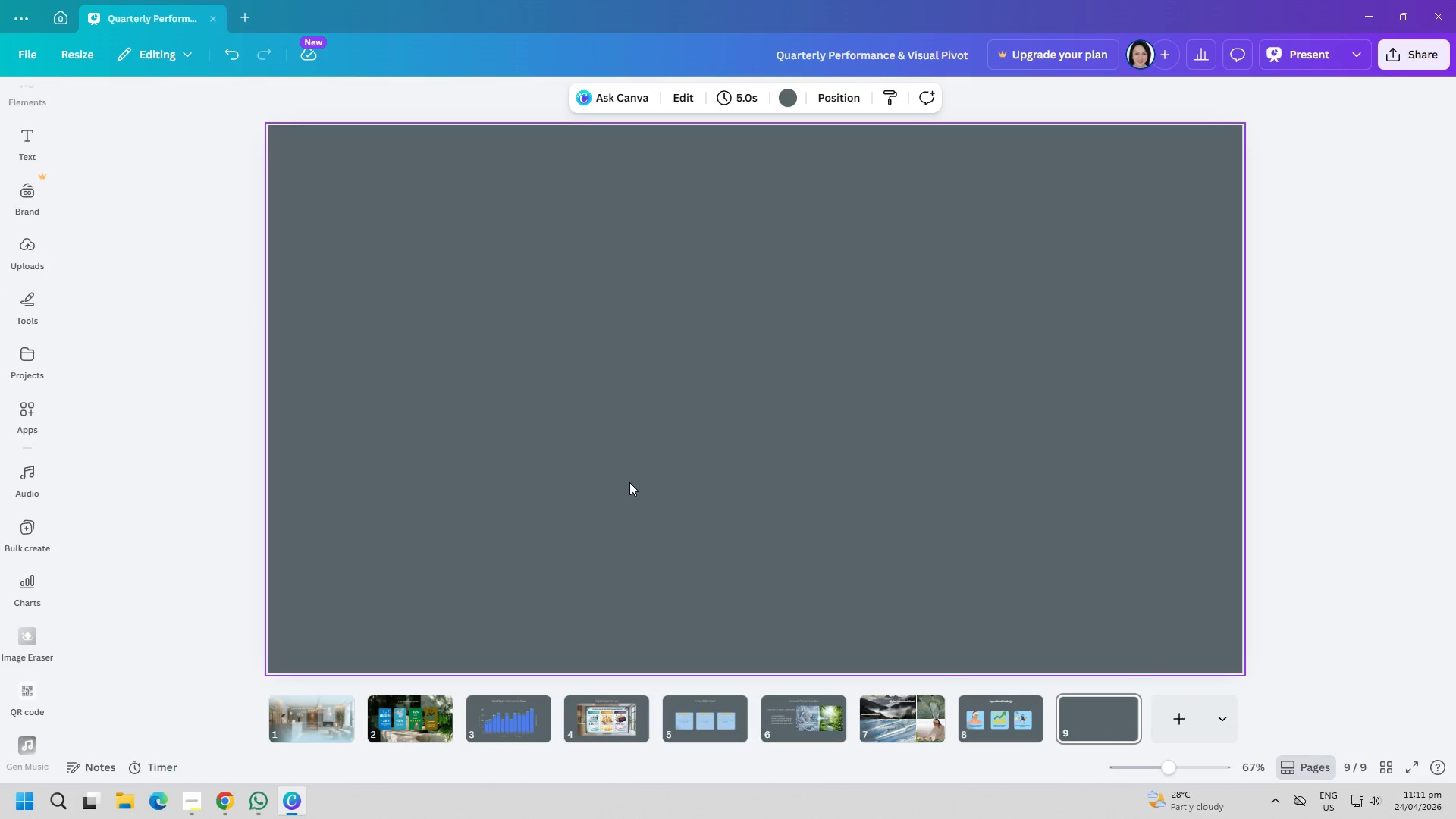 
key(Control+ControlLeft)
 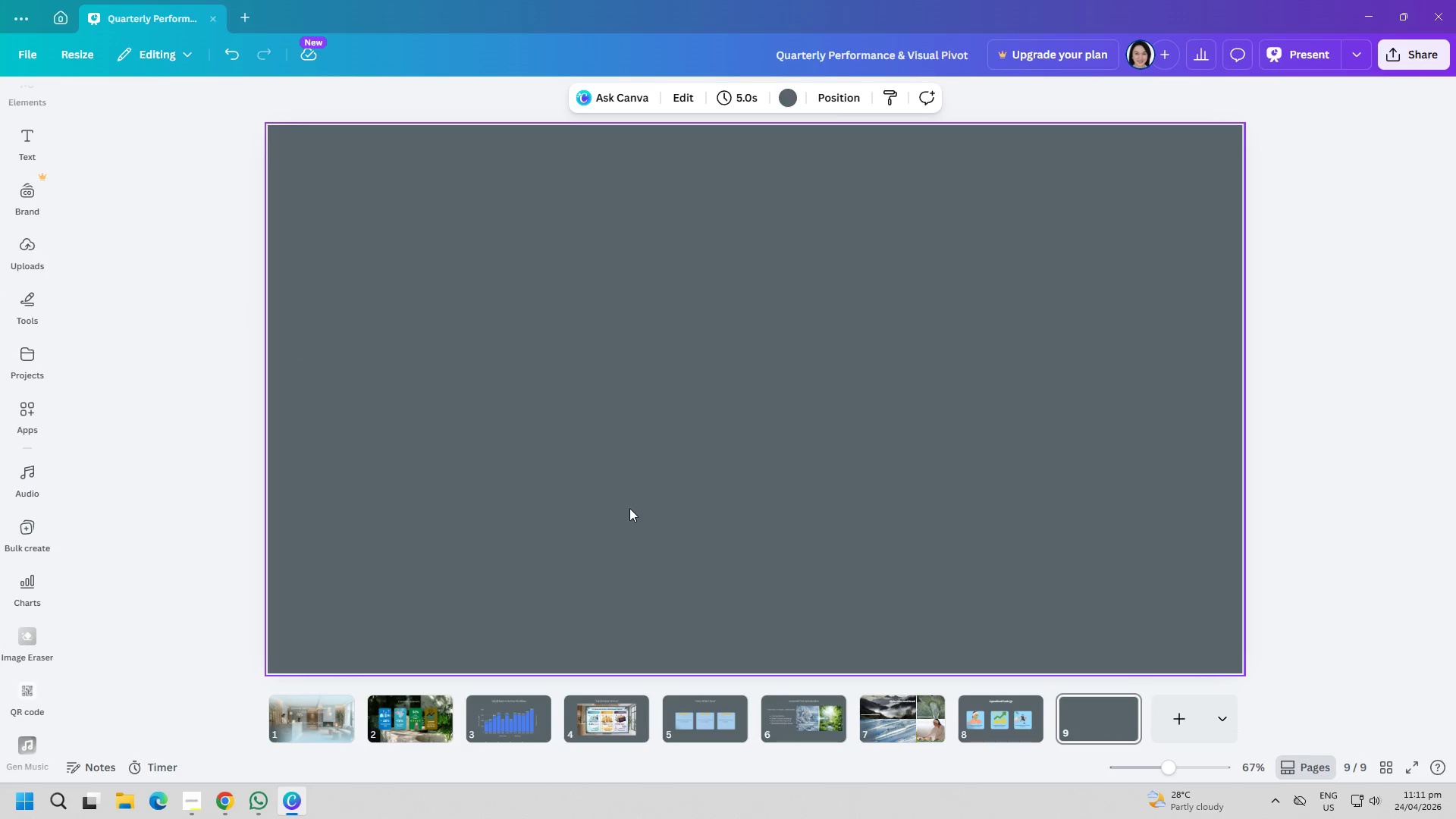 
key(Control+V)
 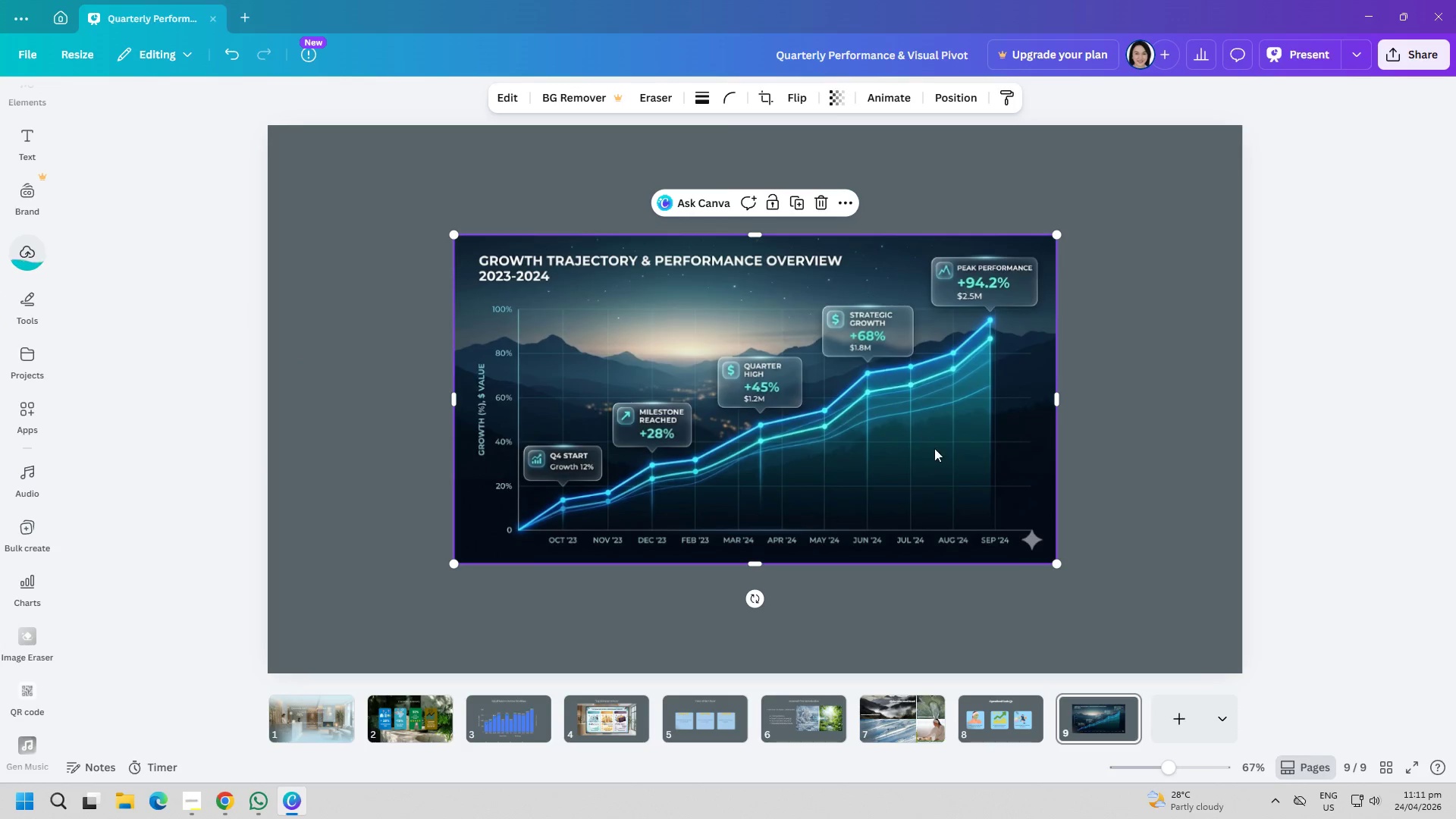 
left_click([1154, 559])
 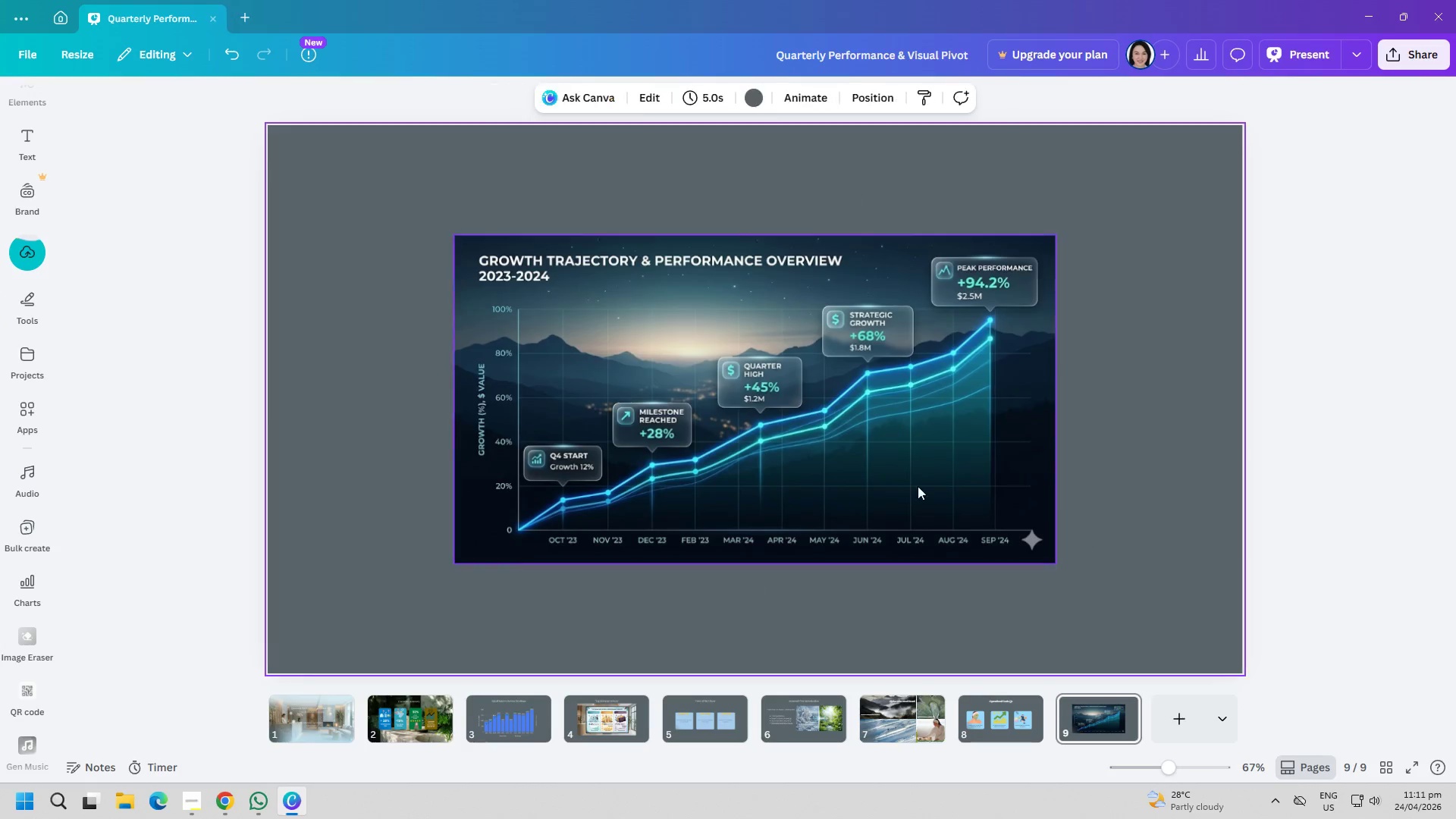 
left_click_drag(start_coordinate=[883, 479], to_coordinate=[870, 479])
 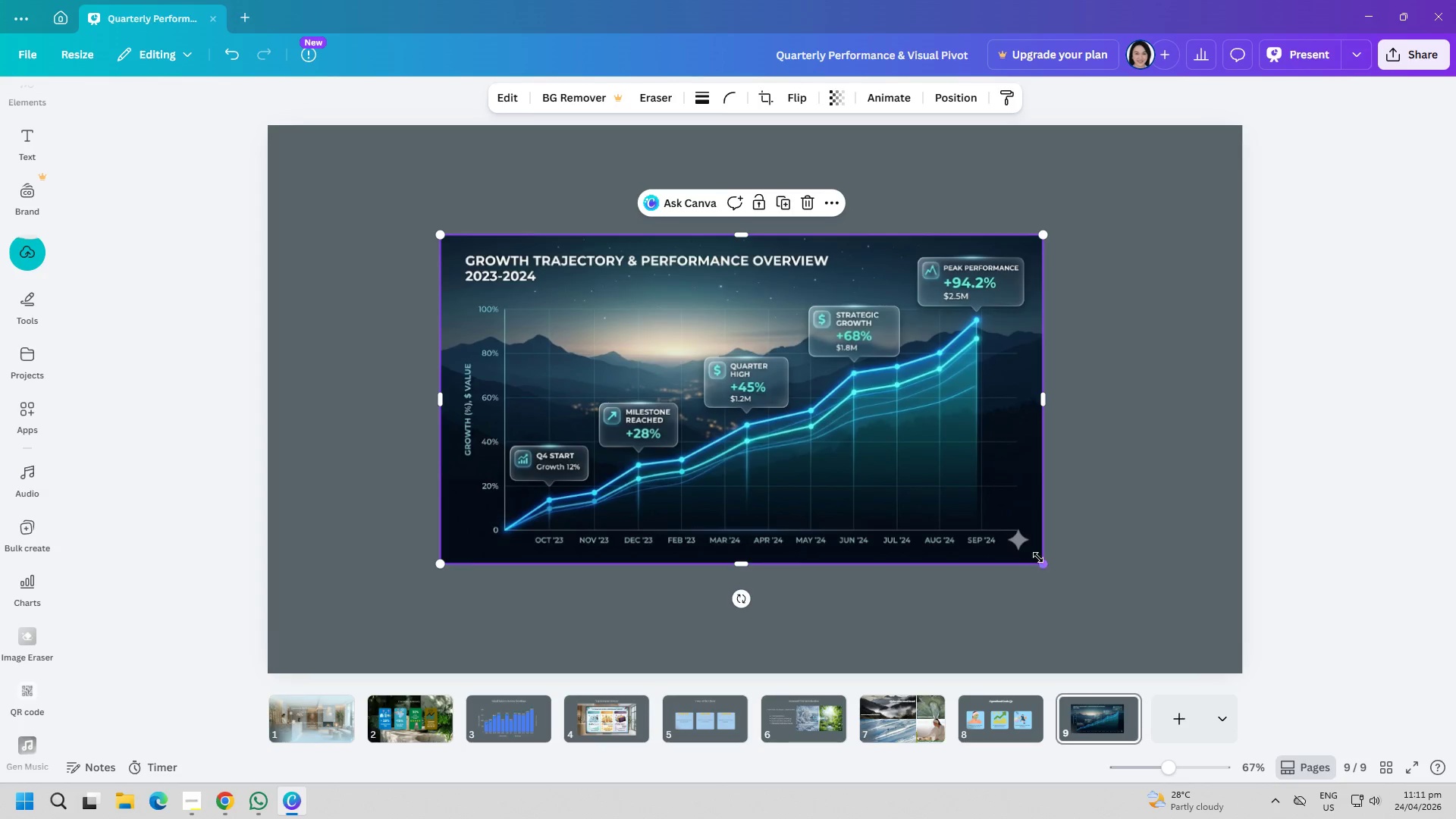 
left_click_drag(start_coordinate=[1043, 559], to_coordinate=[1086, 570])
 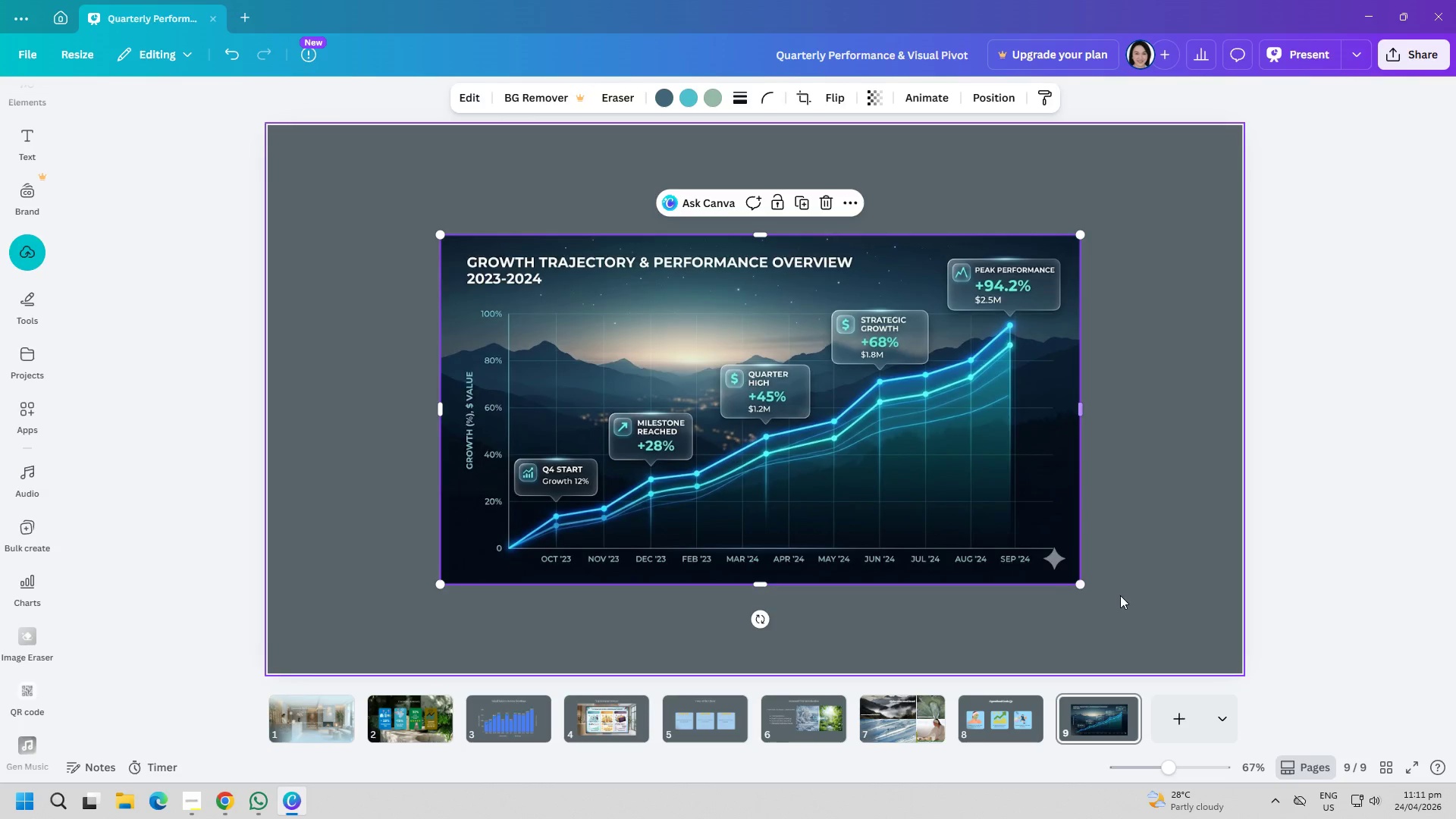 
left_click_drag(start_coordinate=[1147, 609], to_coordinate=[1138, 607])
 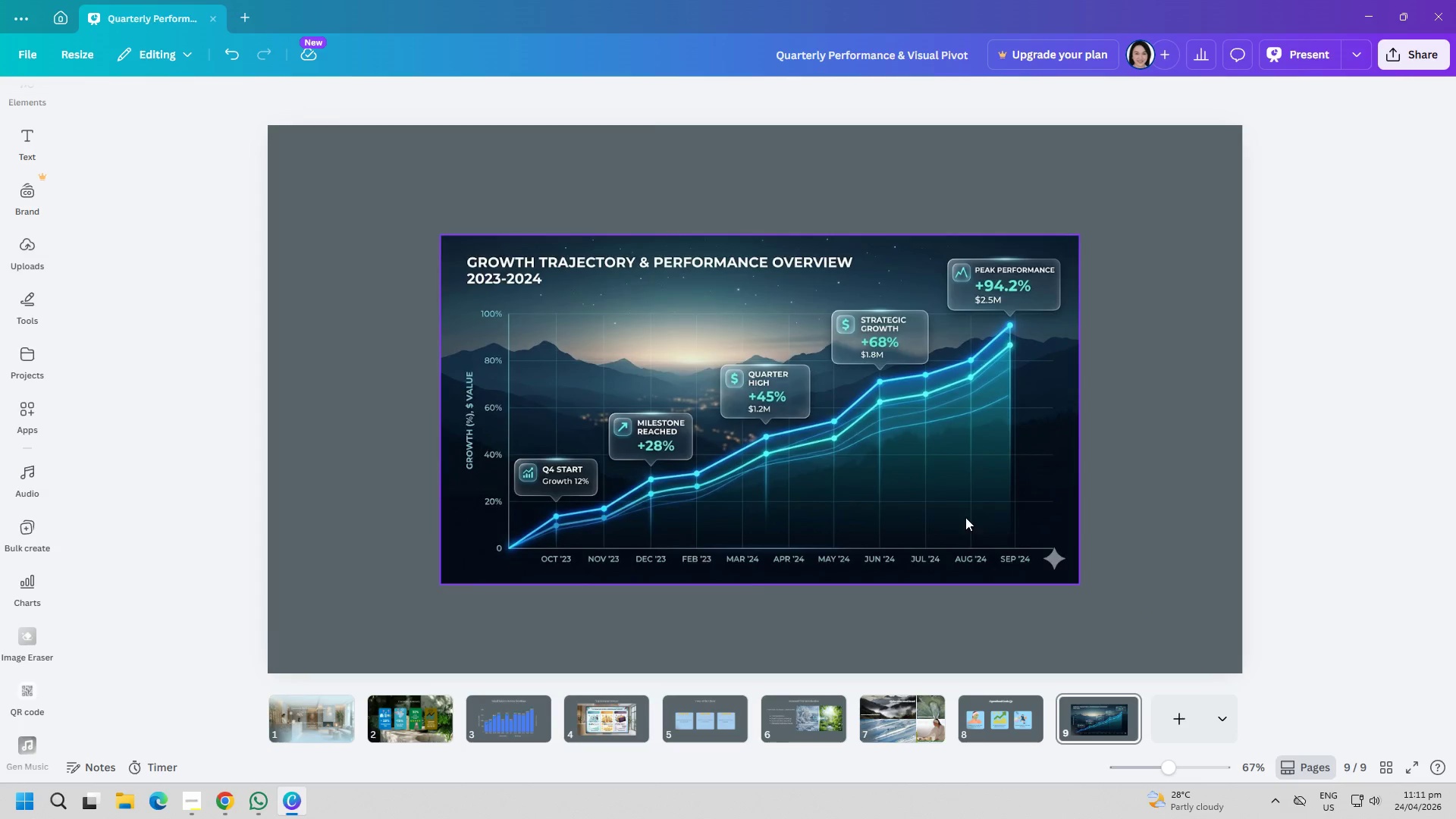 
left_click_drag(start_coordinate=[947, 509], to_coordinate=[938, 530])
 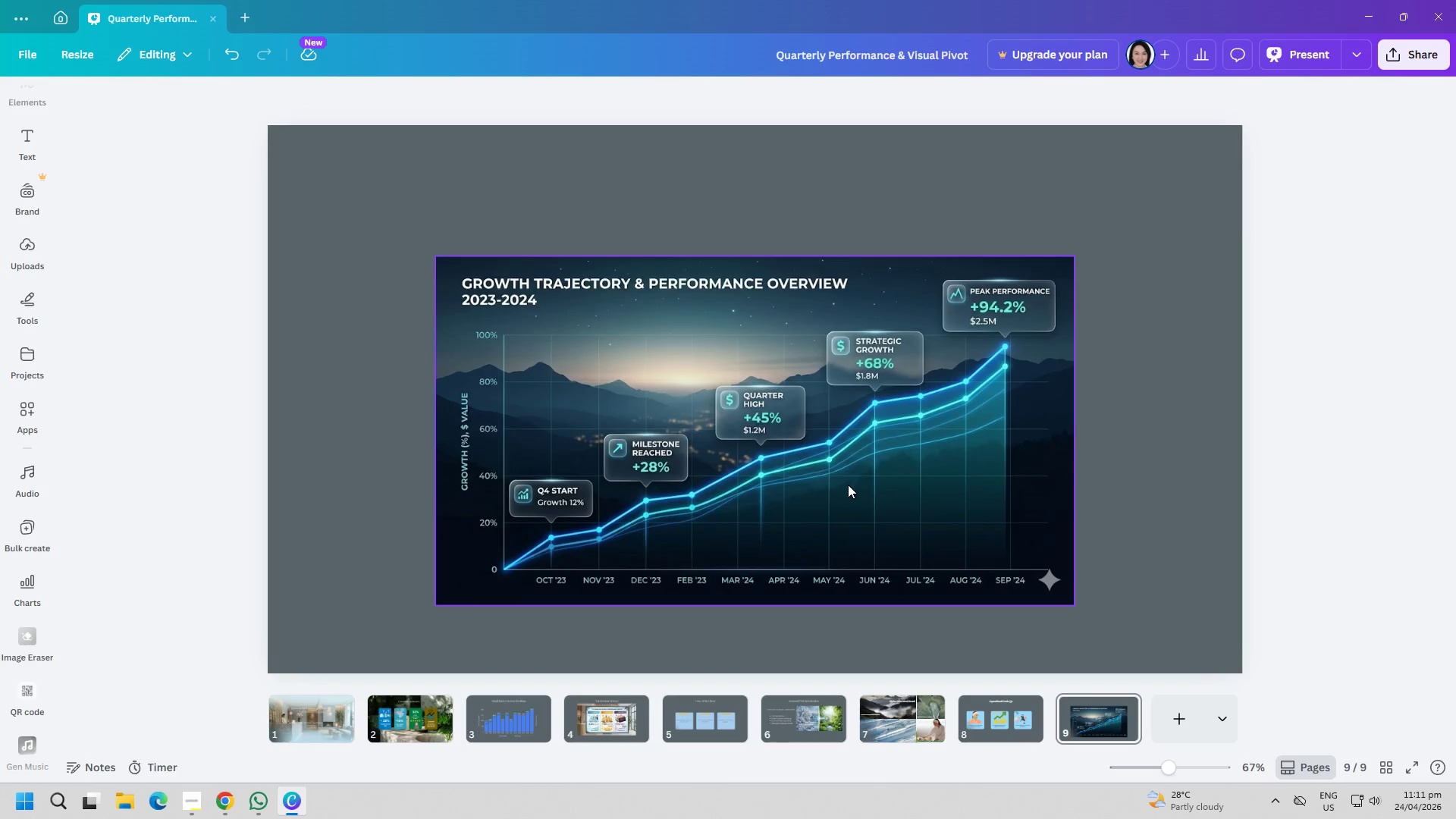 
wait(12.28)
 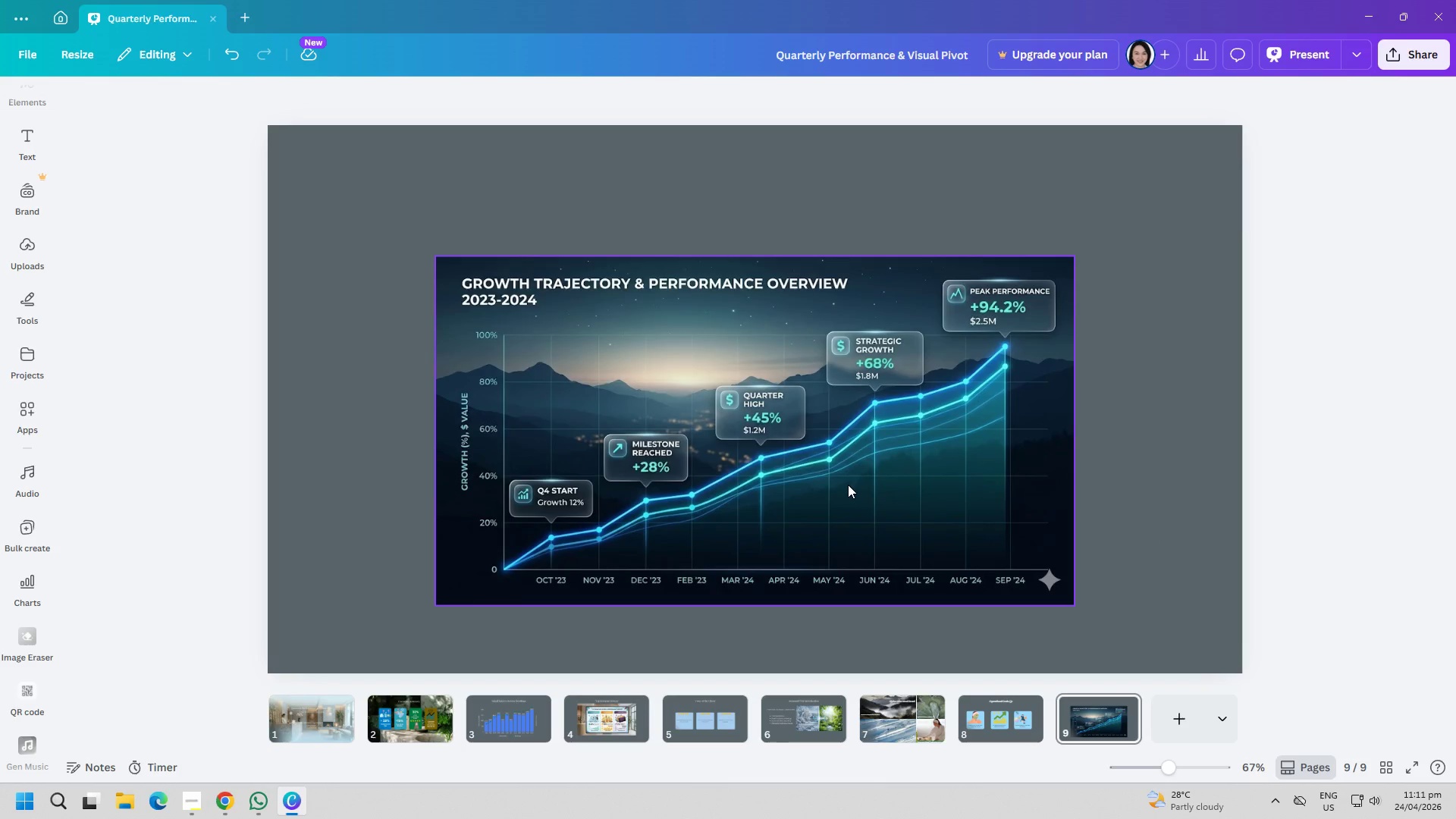 
key(Backspace)
type(GR)
key(Backspace)
type(rowth Forecast)
 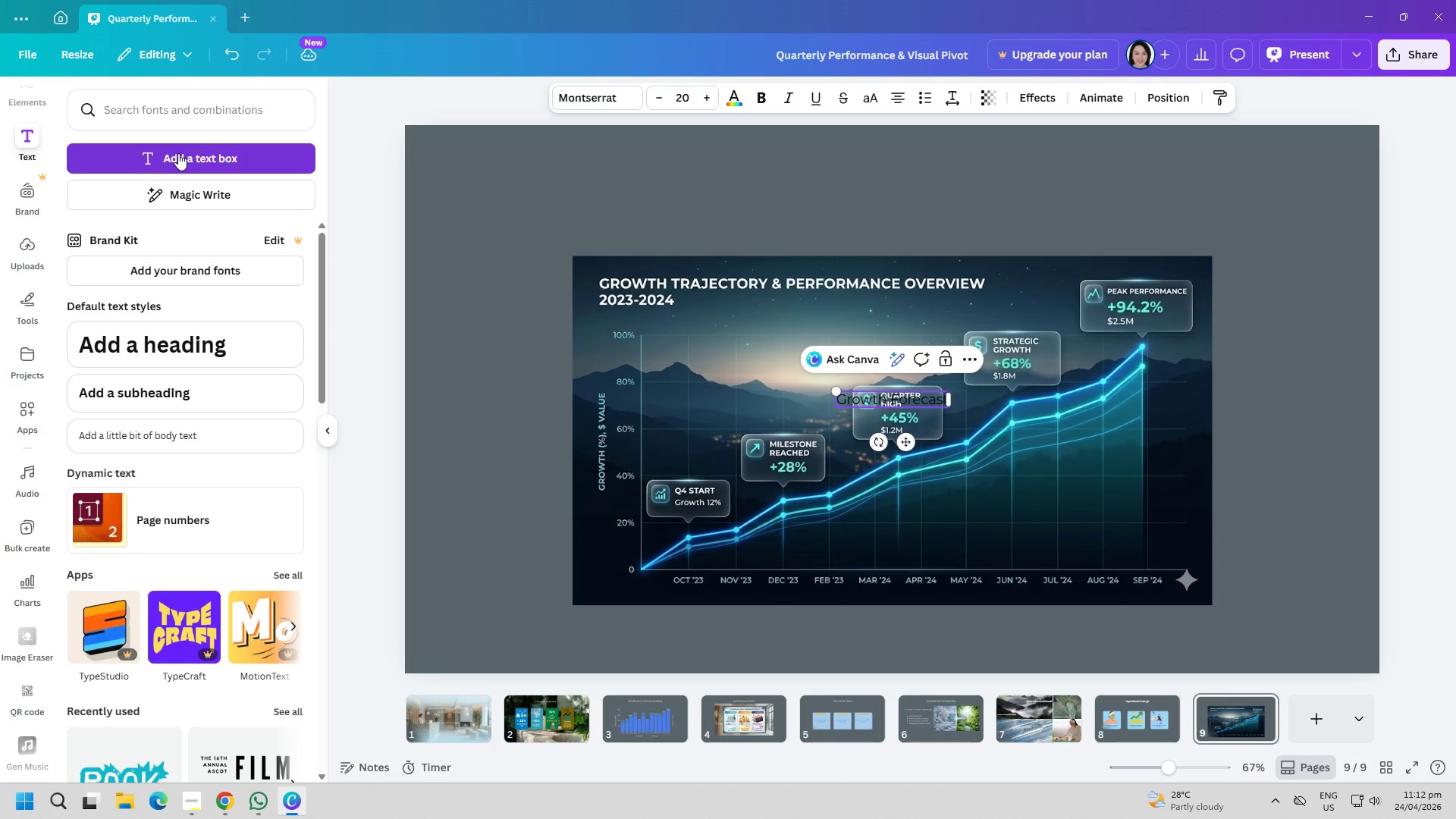 
key(Control+ControlLeft)
 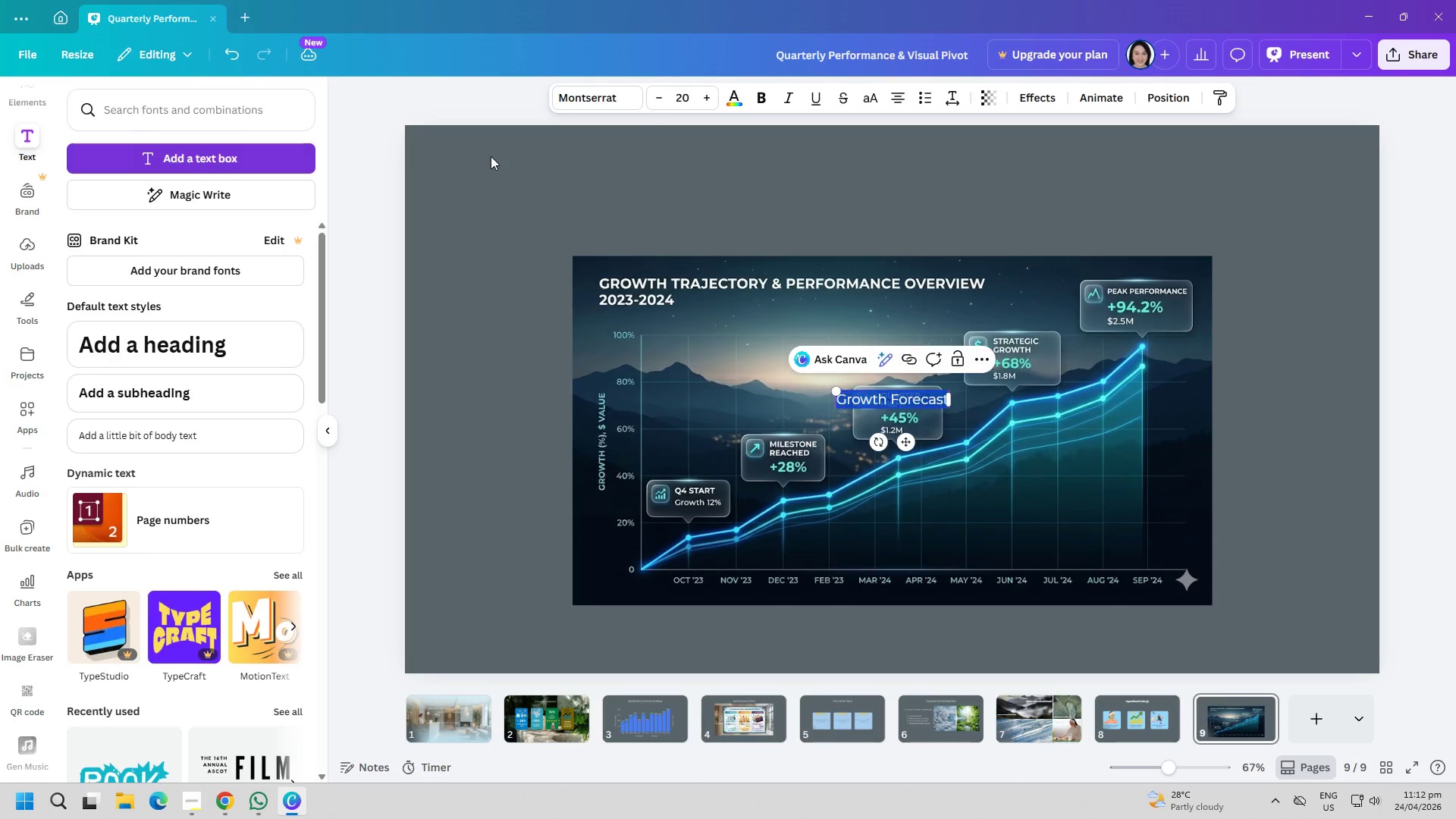 
key(Control+A)
 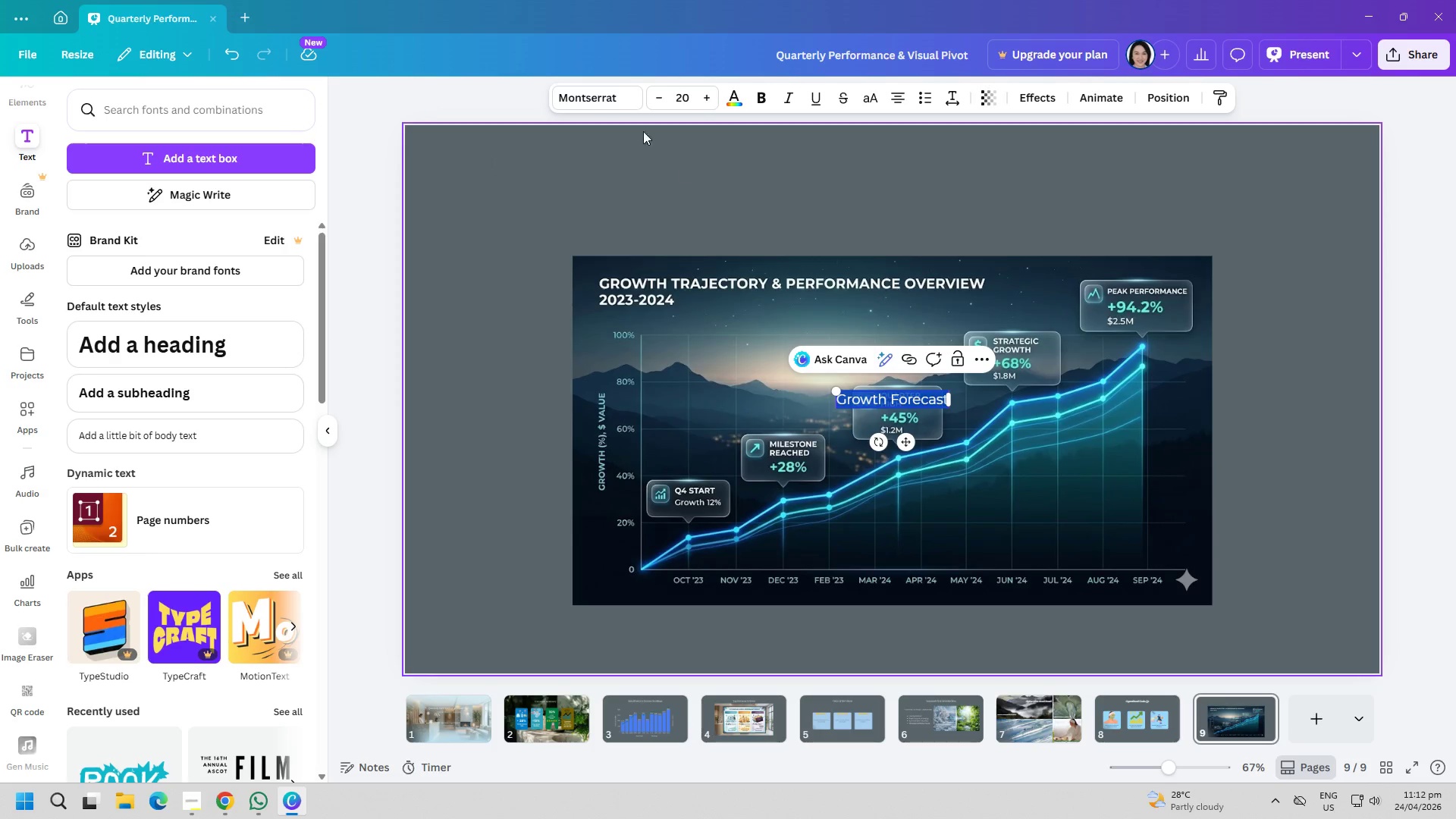 
left_click([572, 94])
 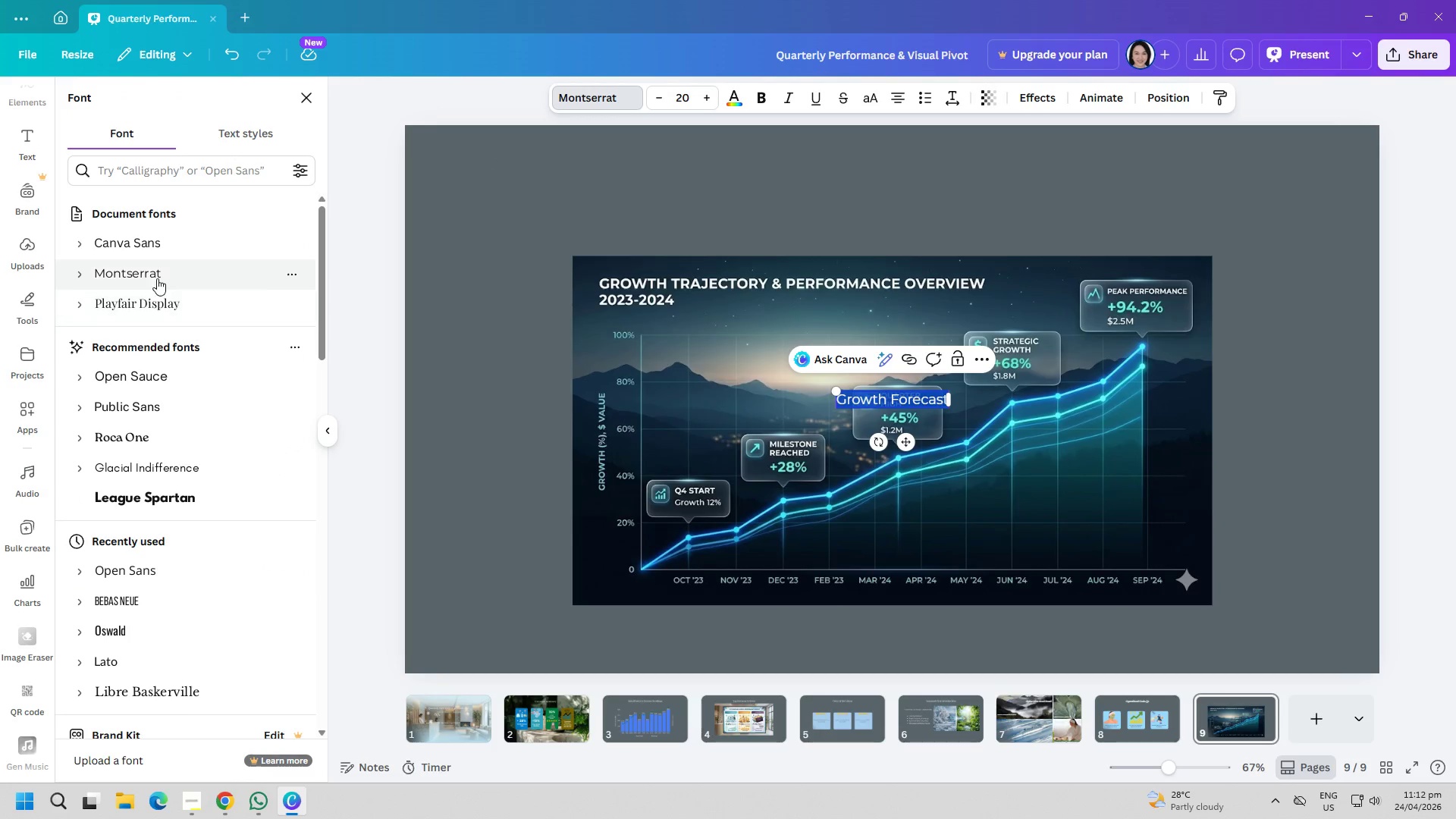 
left_click([152, 293])
 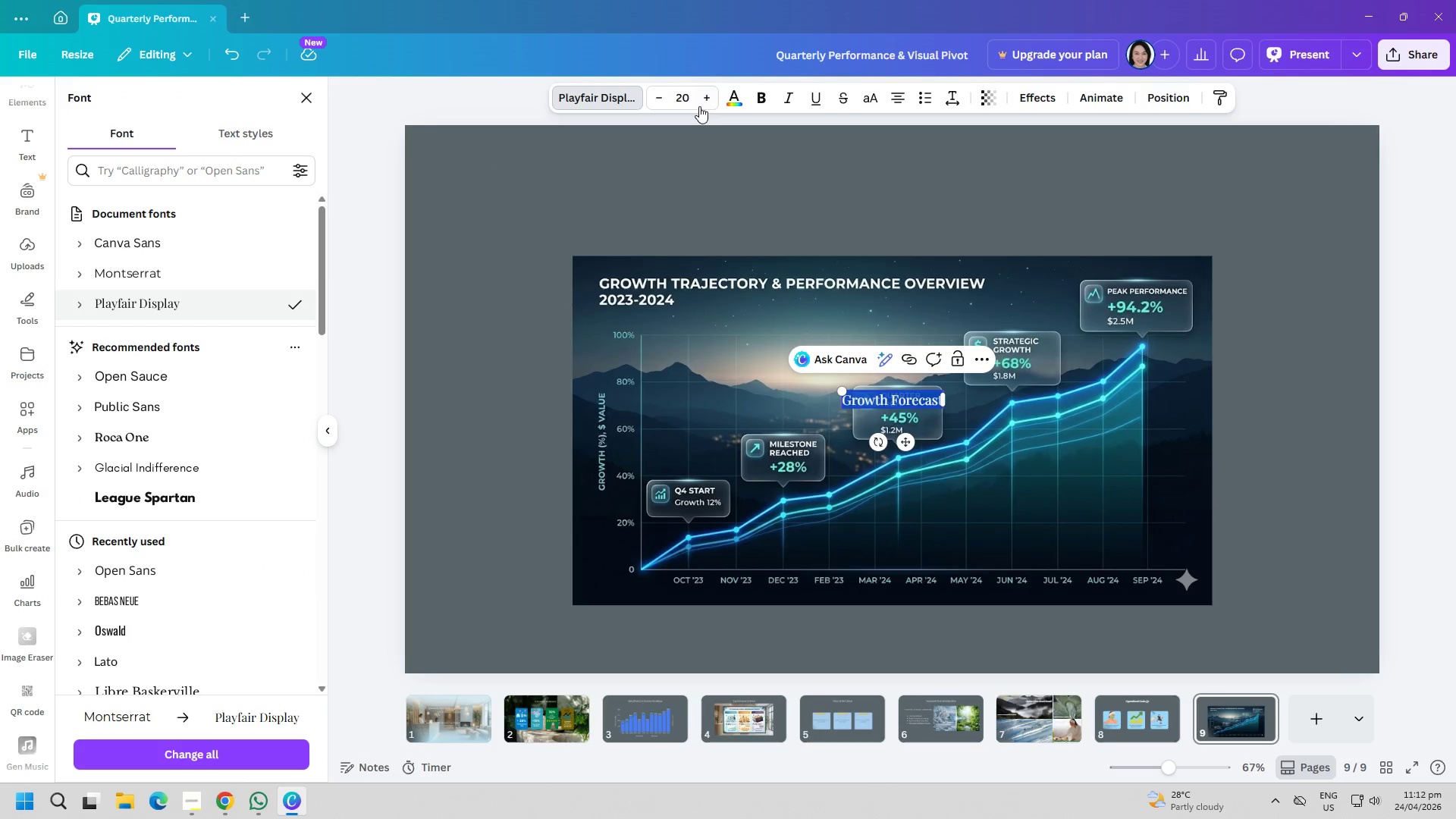 
double_click([692, 101])
 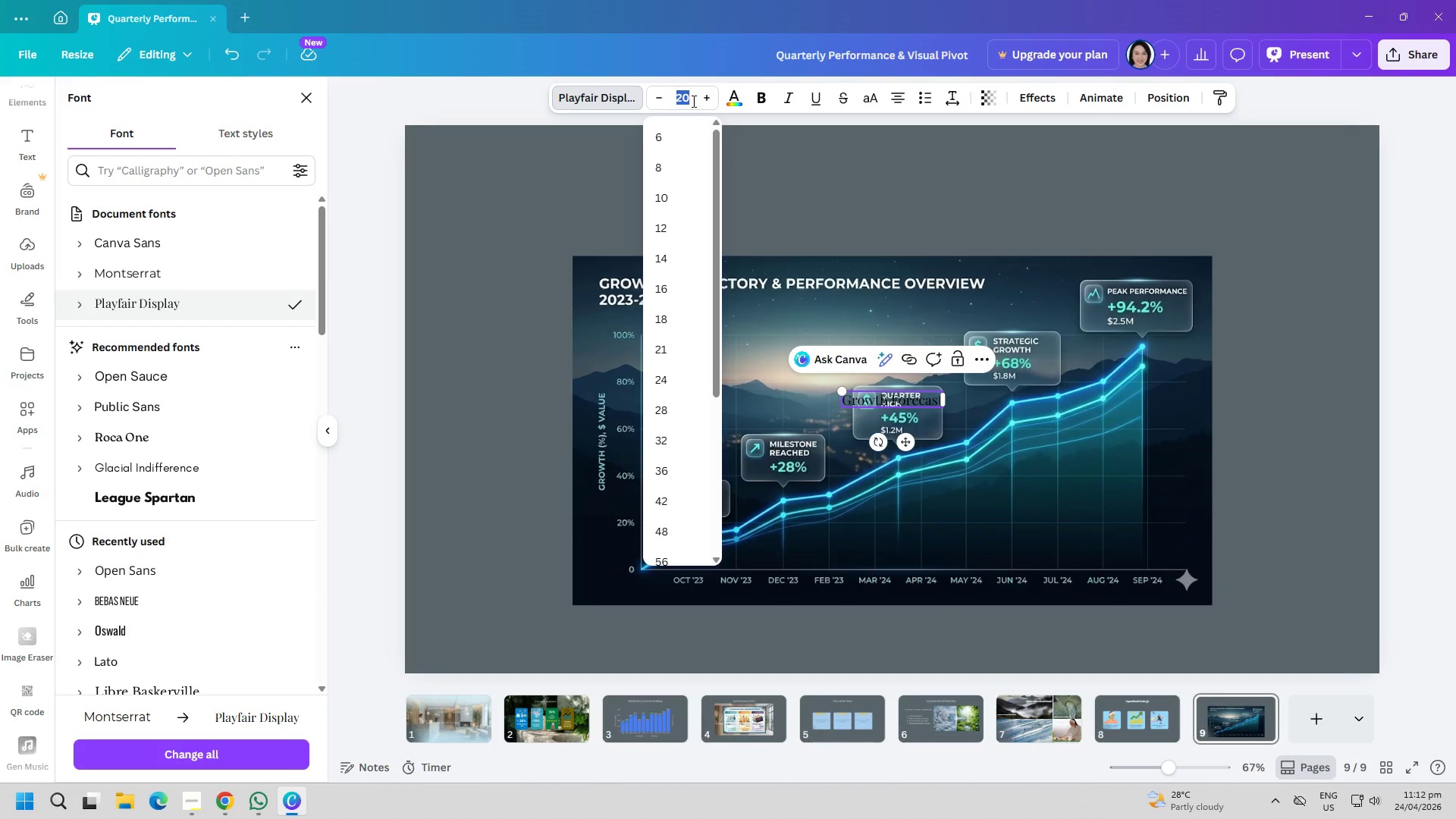 
type(40)
 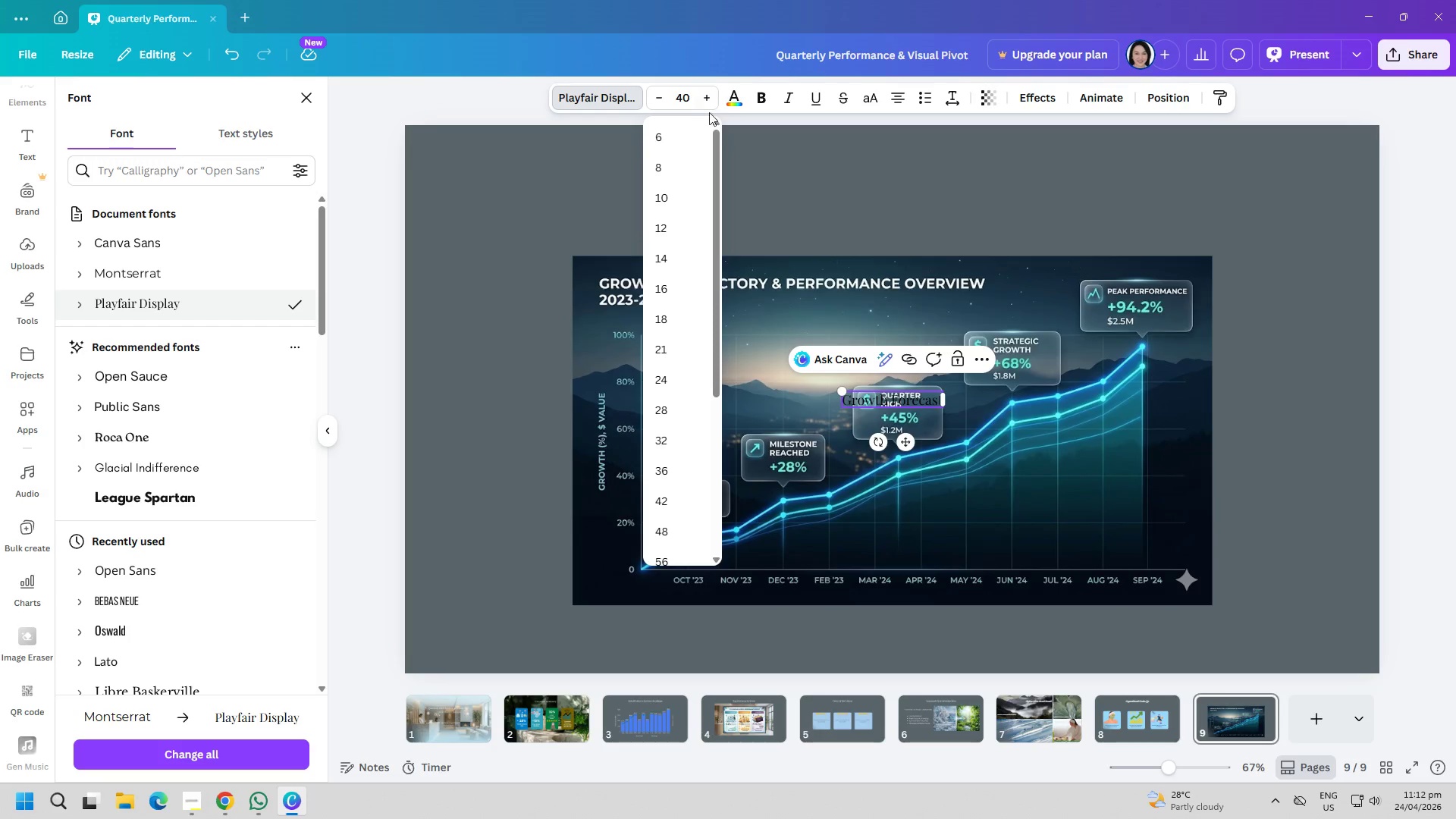 
left_click([740, 99])
 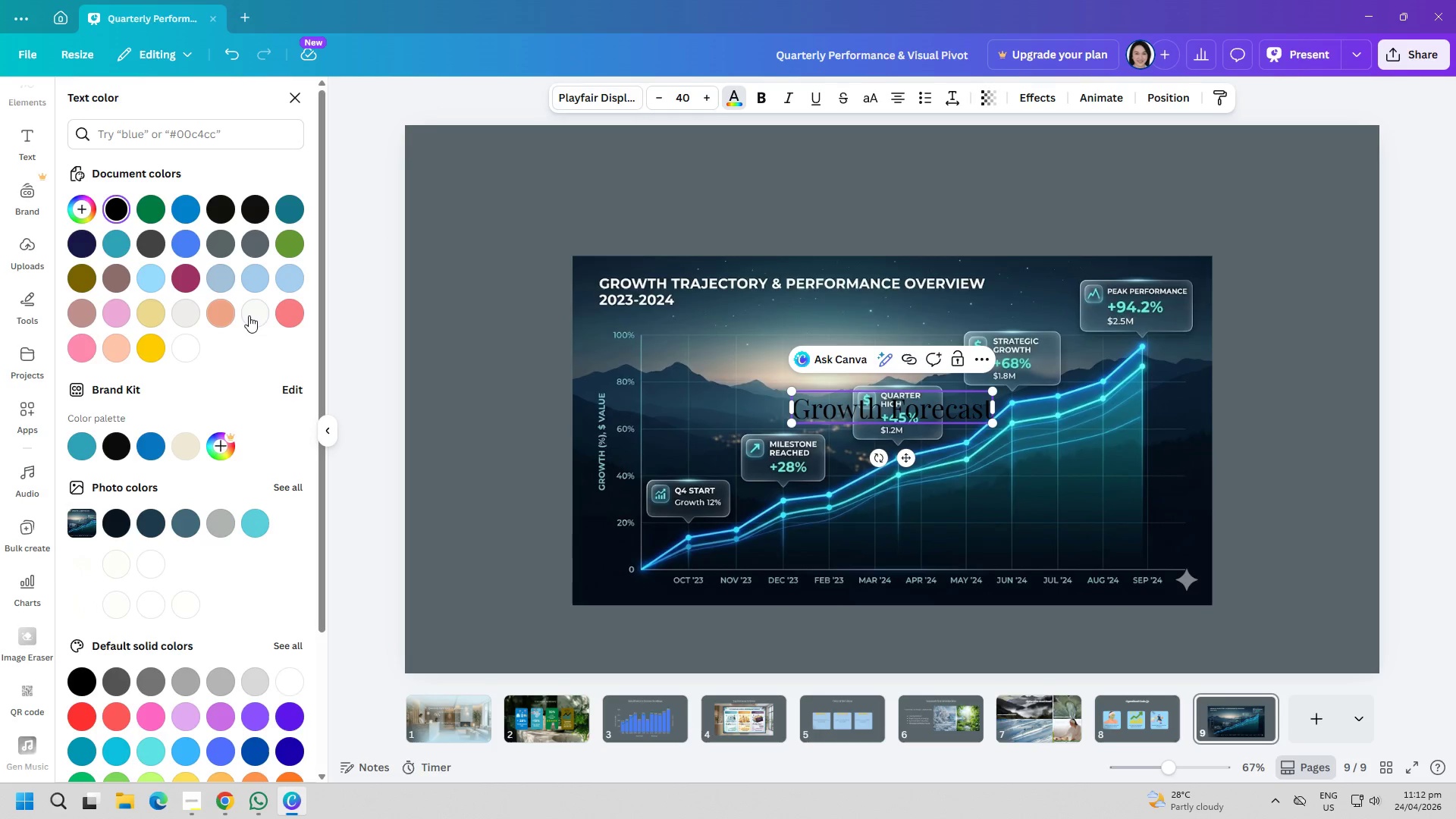 
left_click([249, 315])
 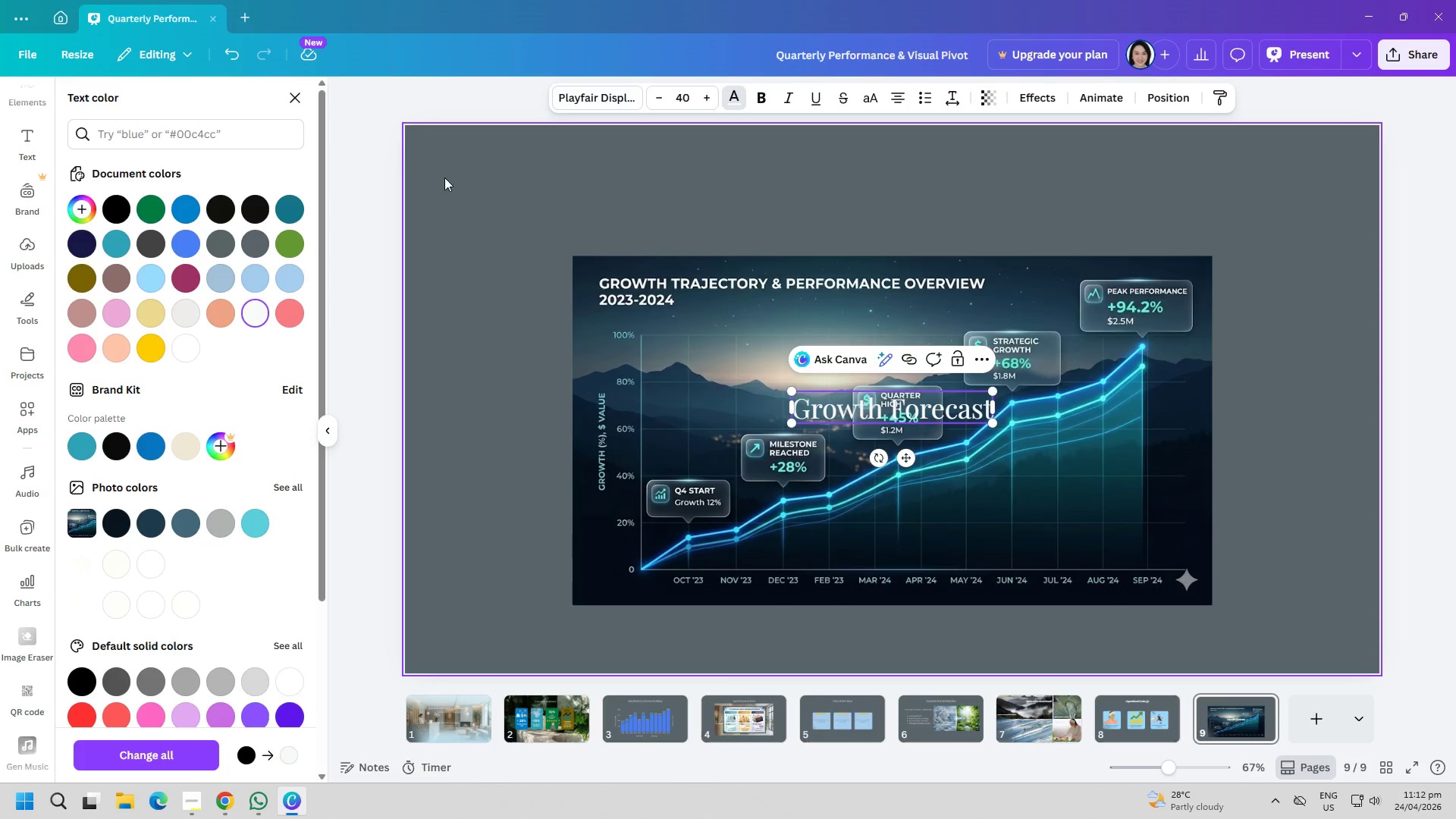 
double_click([463, 165])
 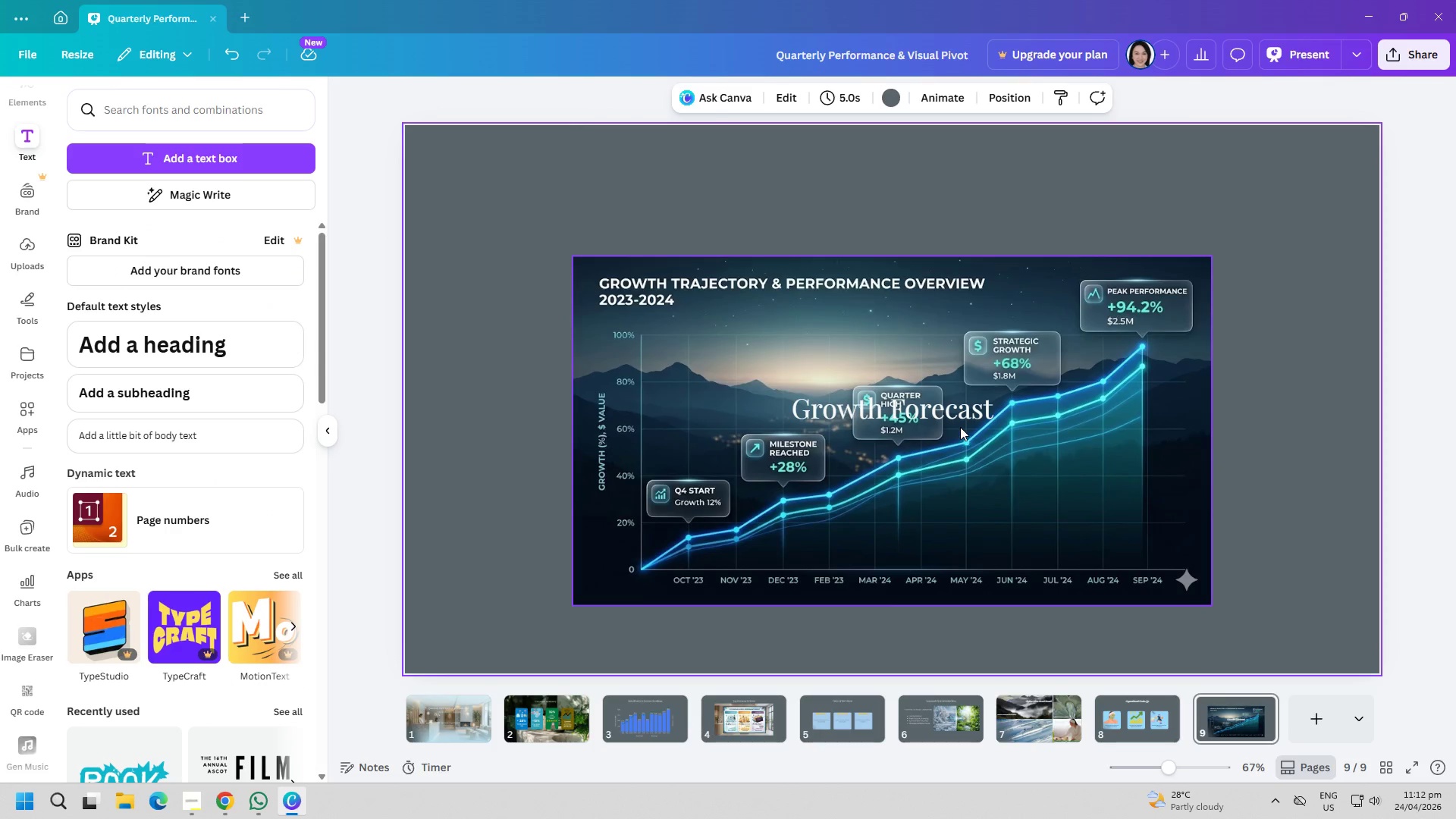 
left_click_drag(start_coordinate=[959, 420], to_coordinate=[959, 209])
 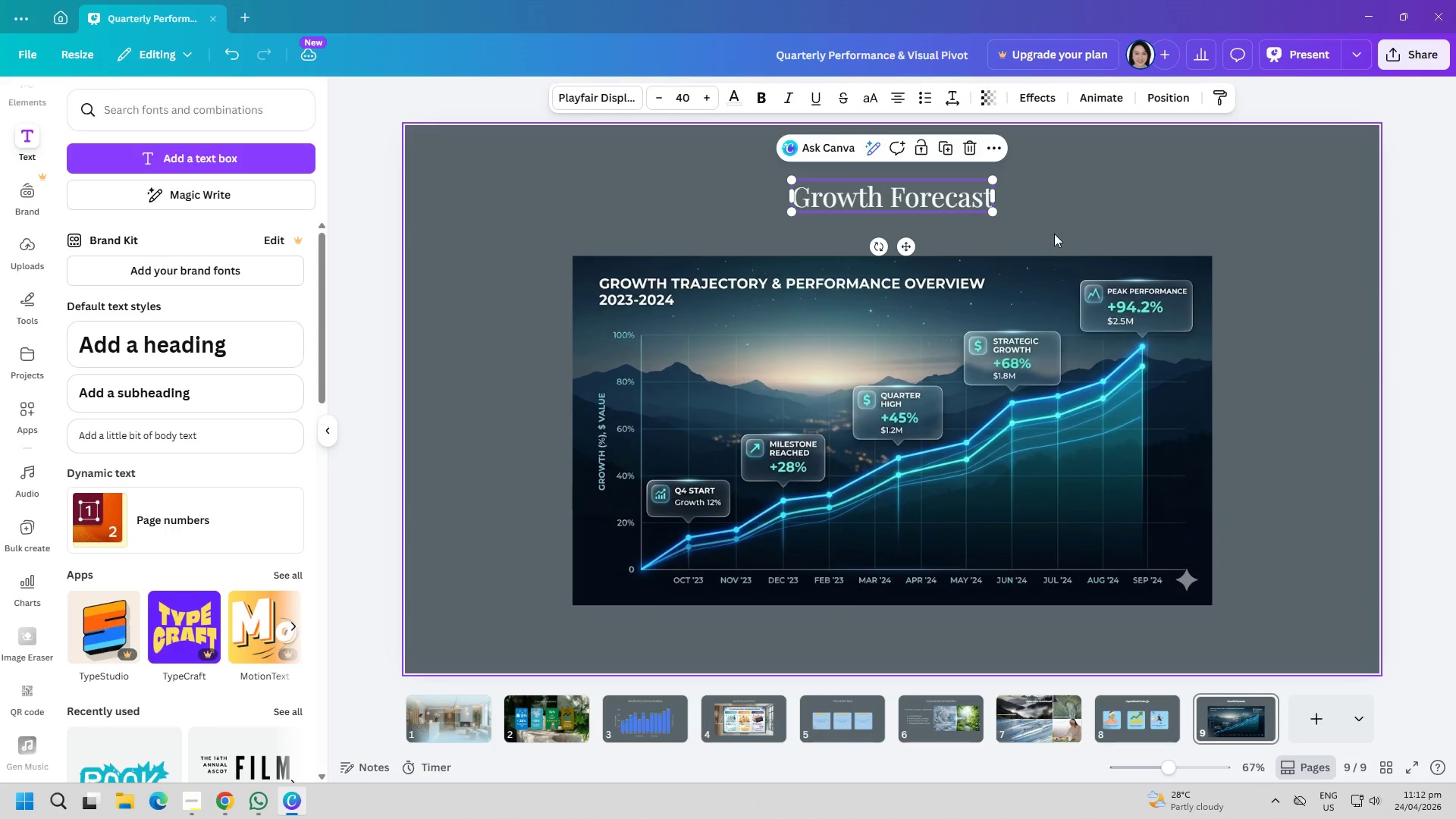 
left_click([1054, 234])
 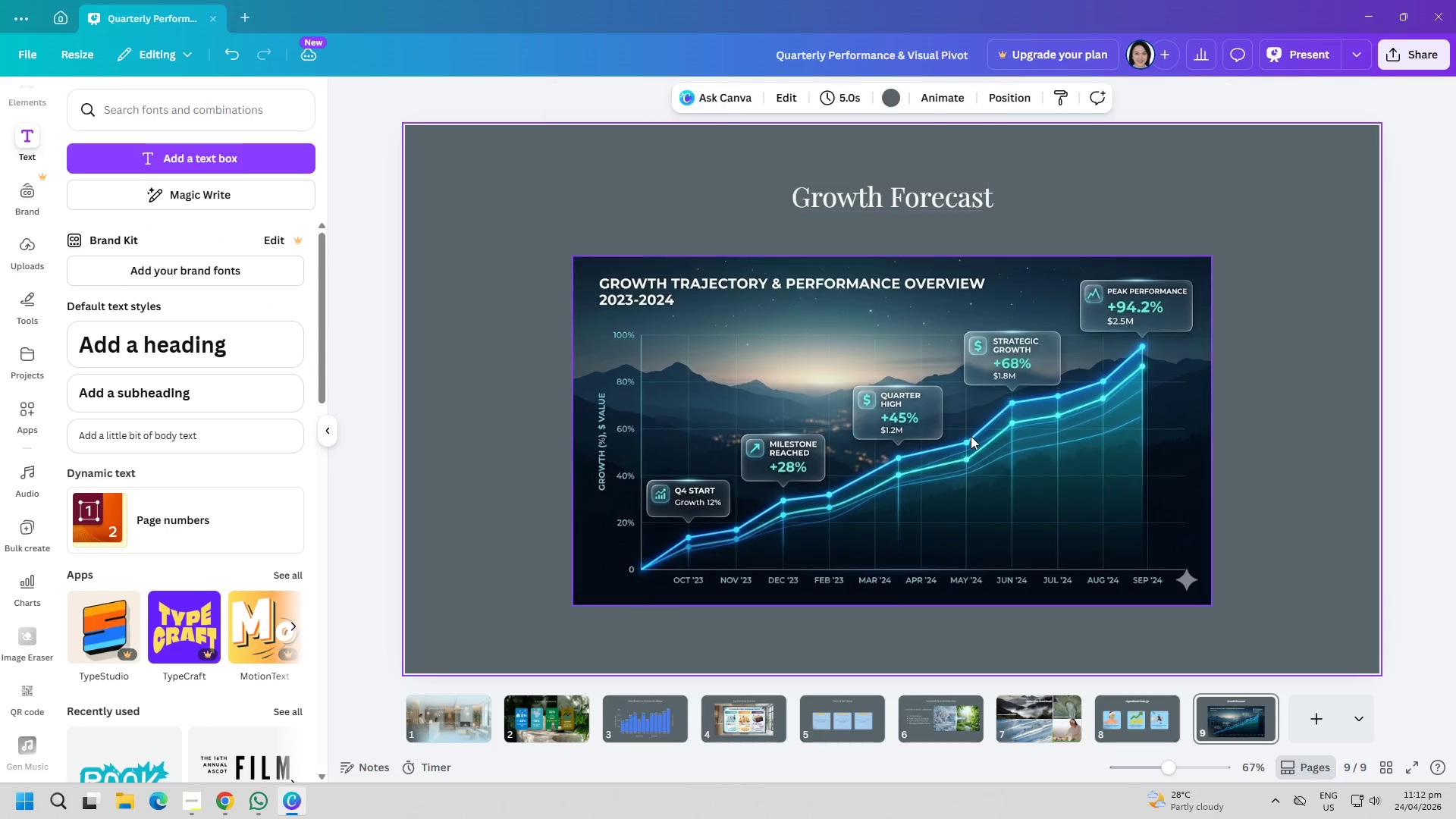 
left_click_drag(start_coordinate=[971, 440], to_coordinate=[957, 411])
 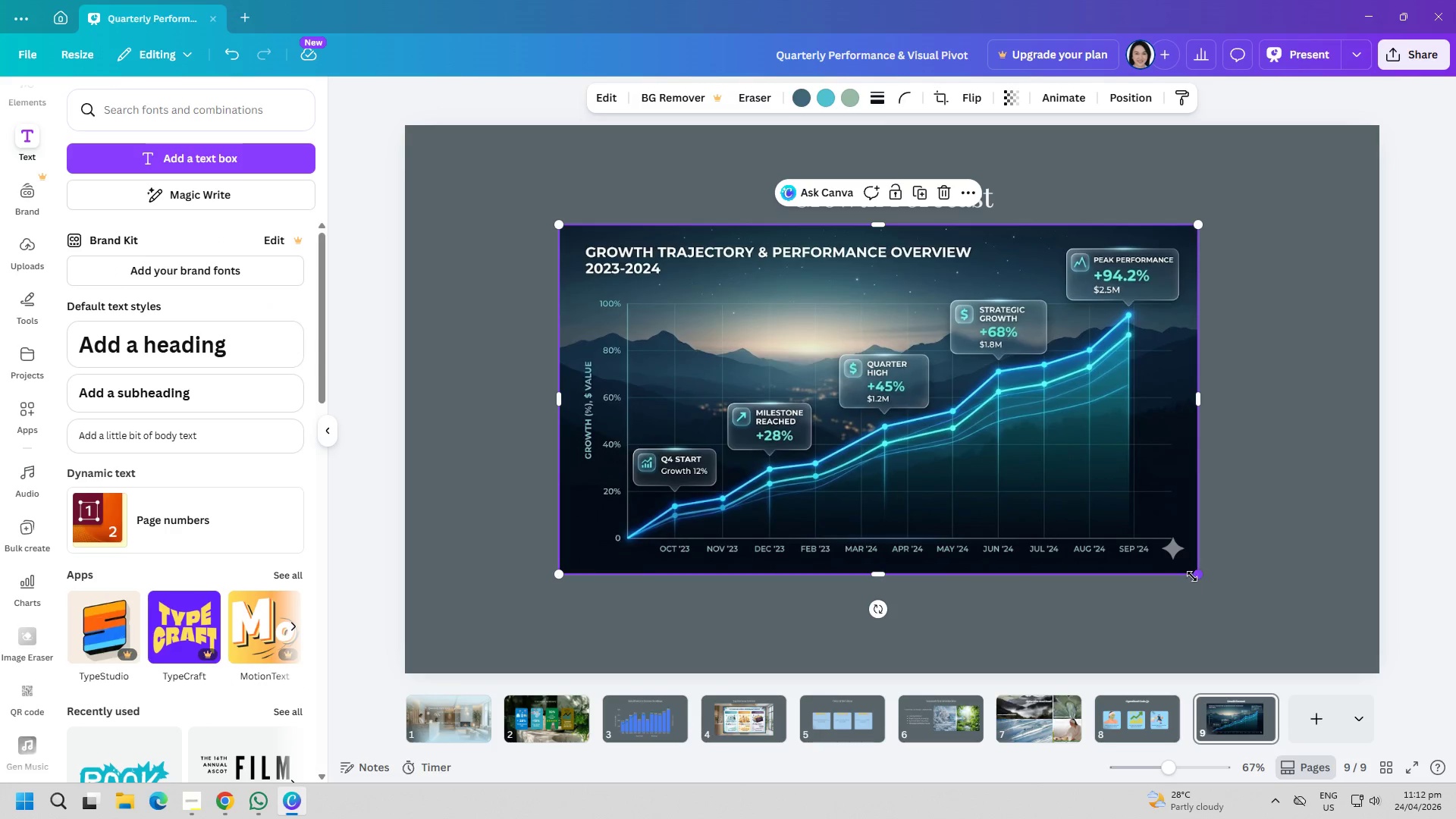 
left_click_drag(start_coordinate=[1195, 578], to_coordinate=[1240, 585])
 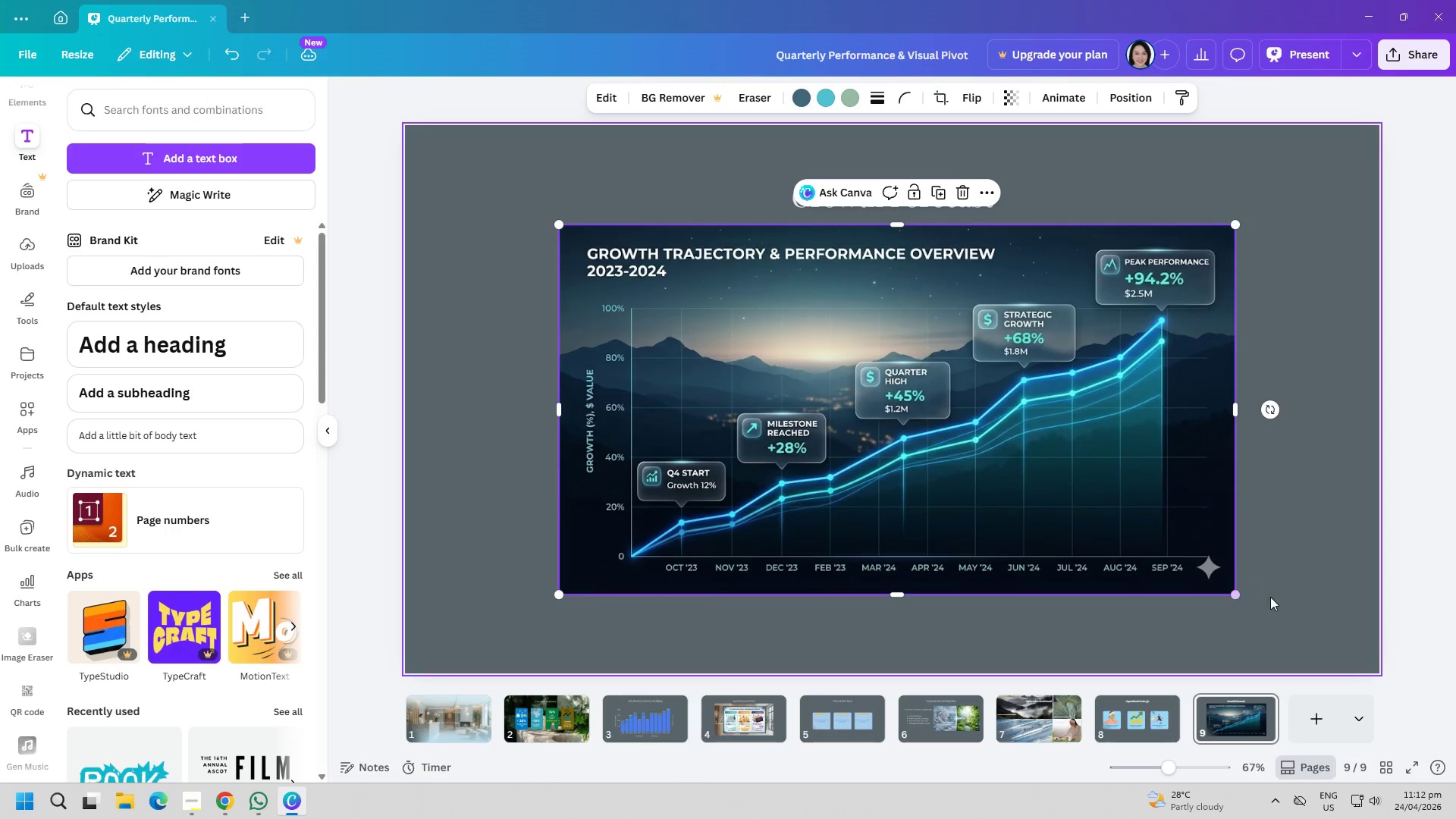 
left_click_drag(start_coordinate=[1289, 605], to_coordinate=[1294, 607])
 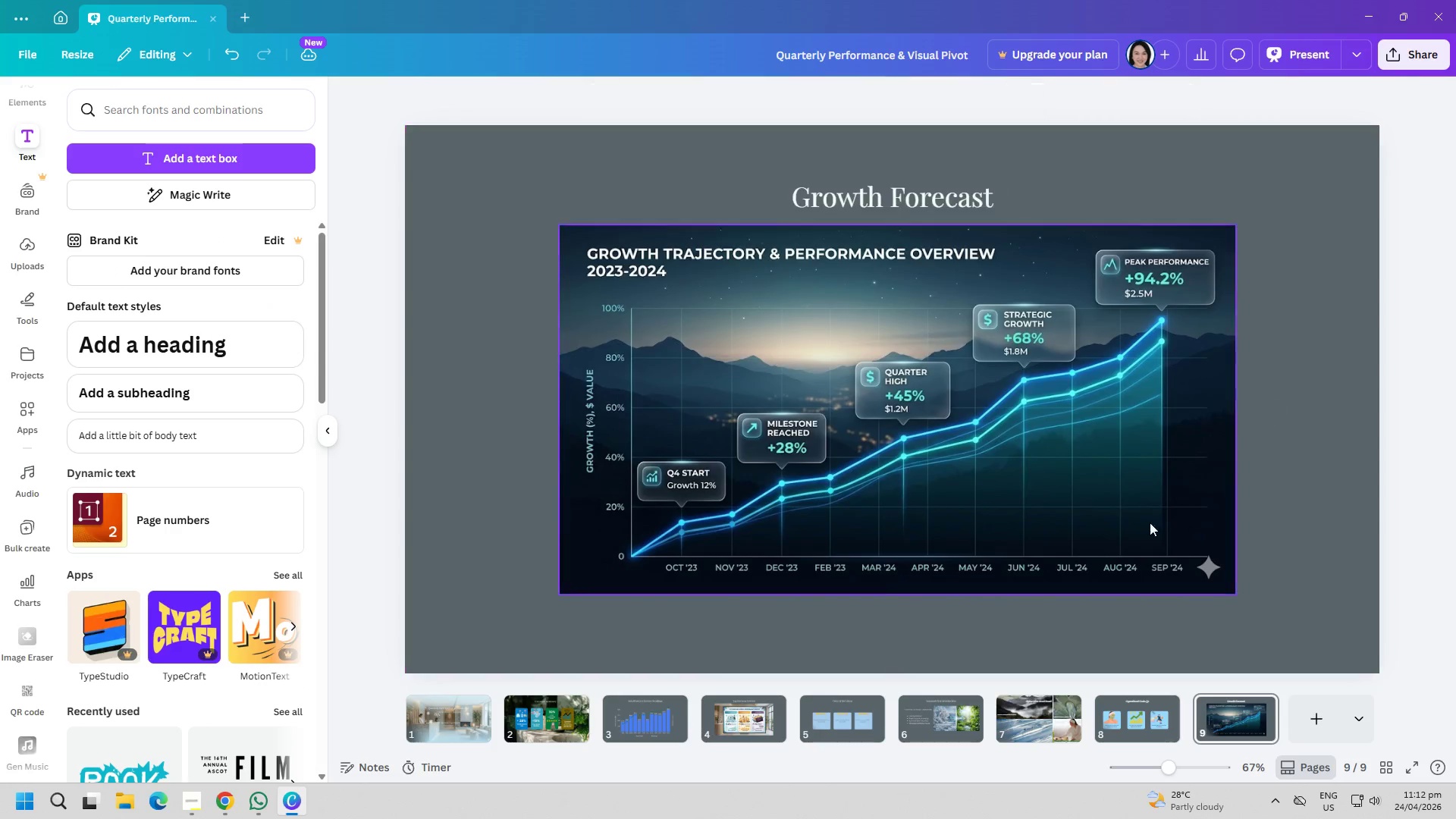 
left_click_drag(start_coordinate=[1119, 512], to_coordinate=[1112, 516])
 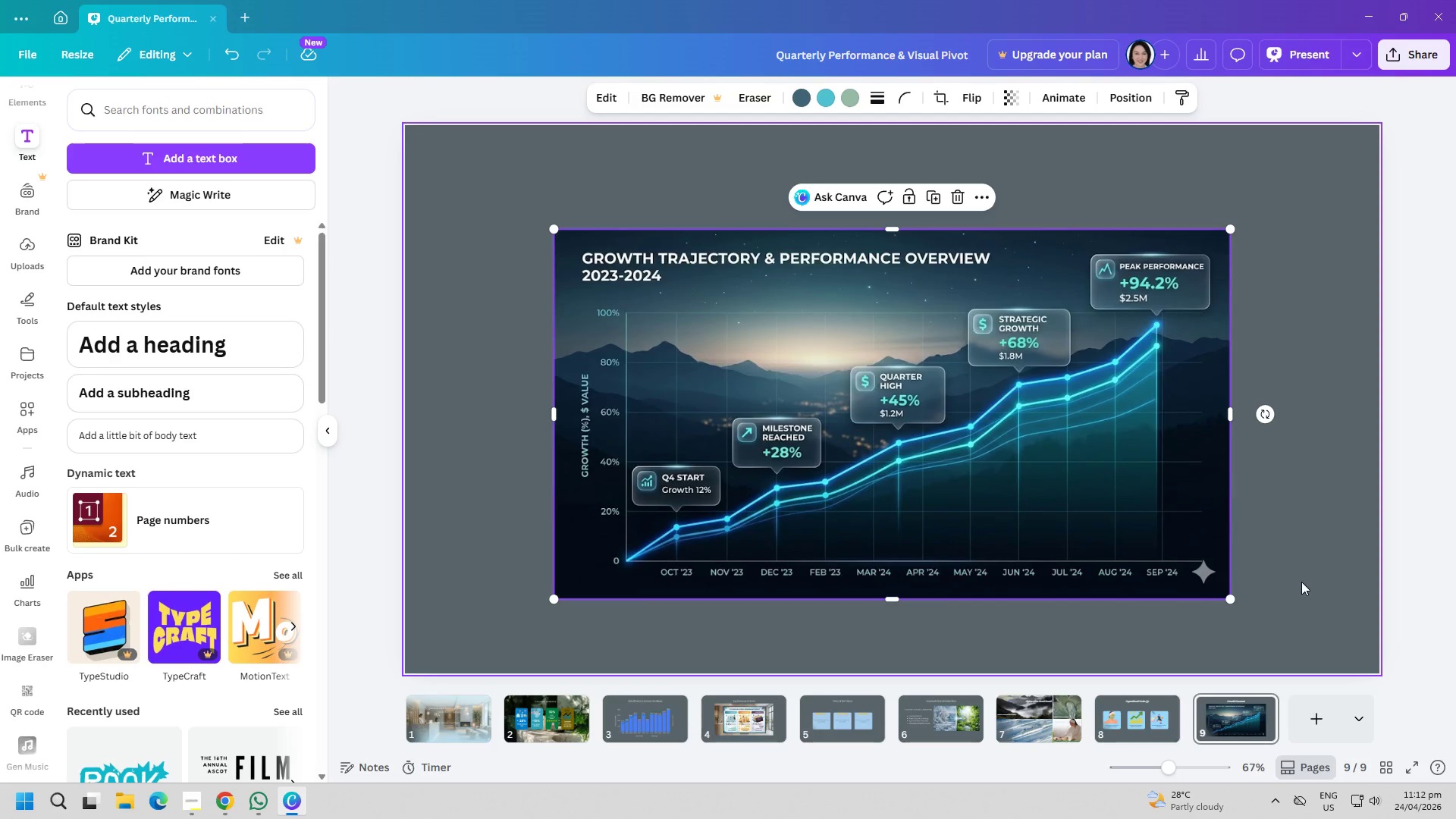 
left_click([1301, 582])
 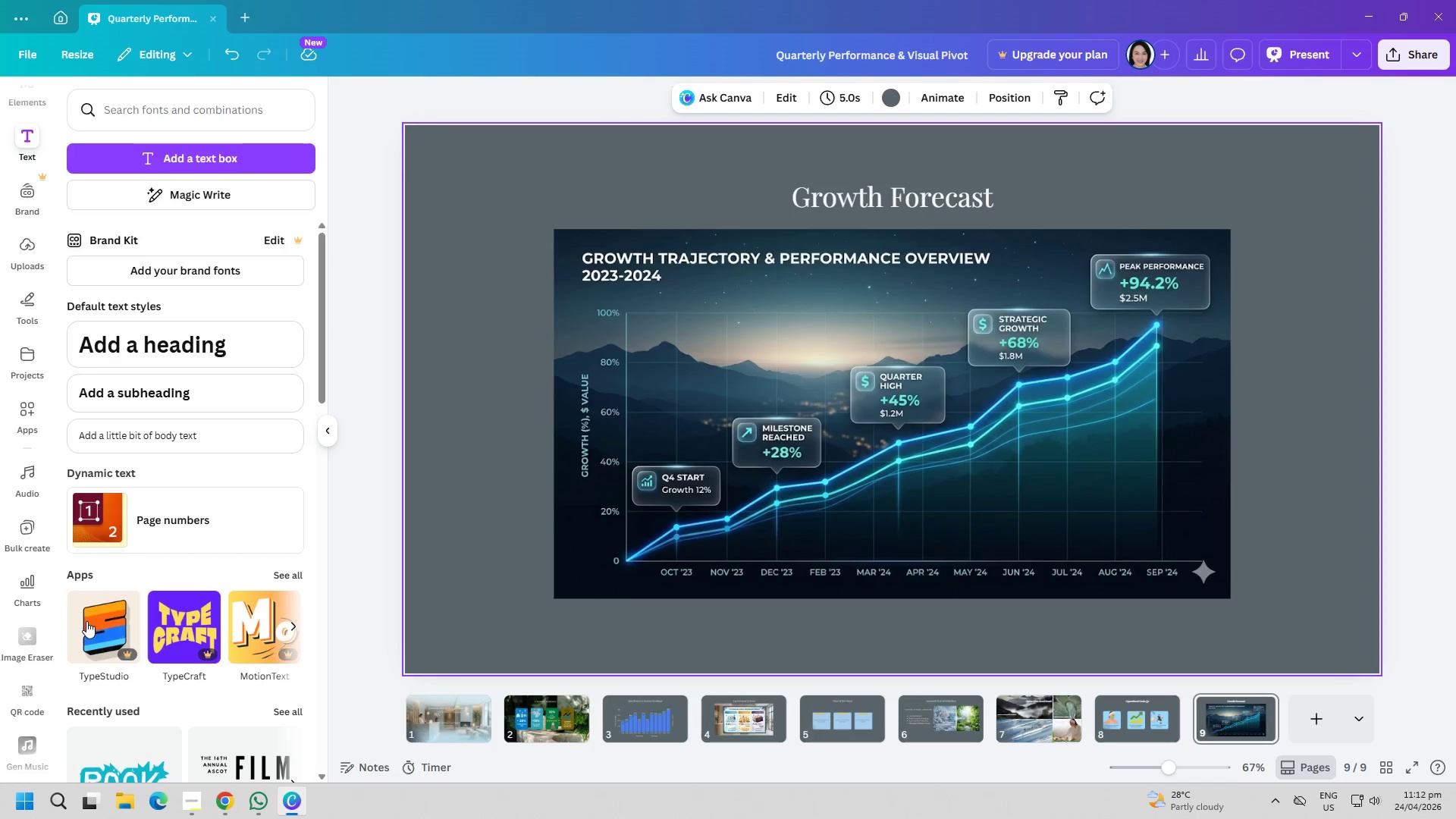 
left_click([198, 791])